 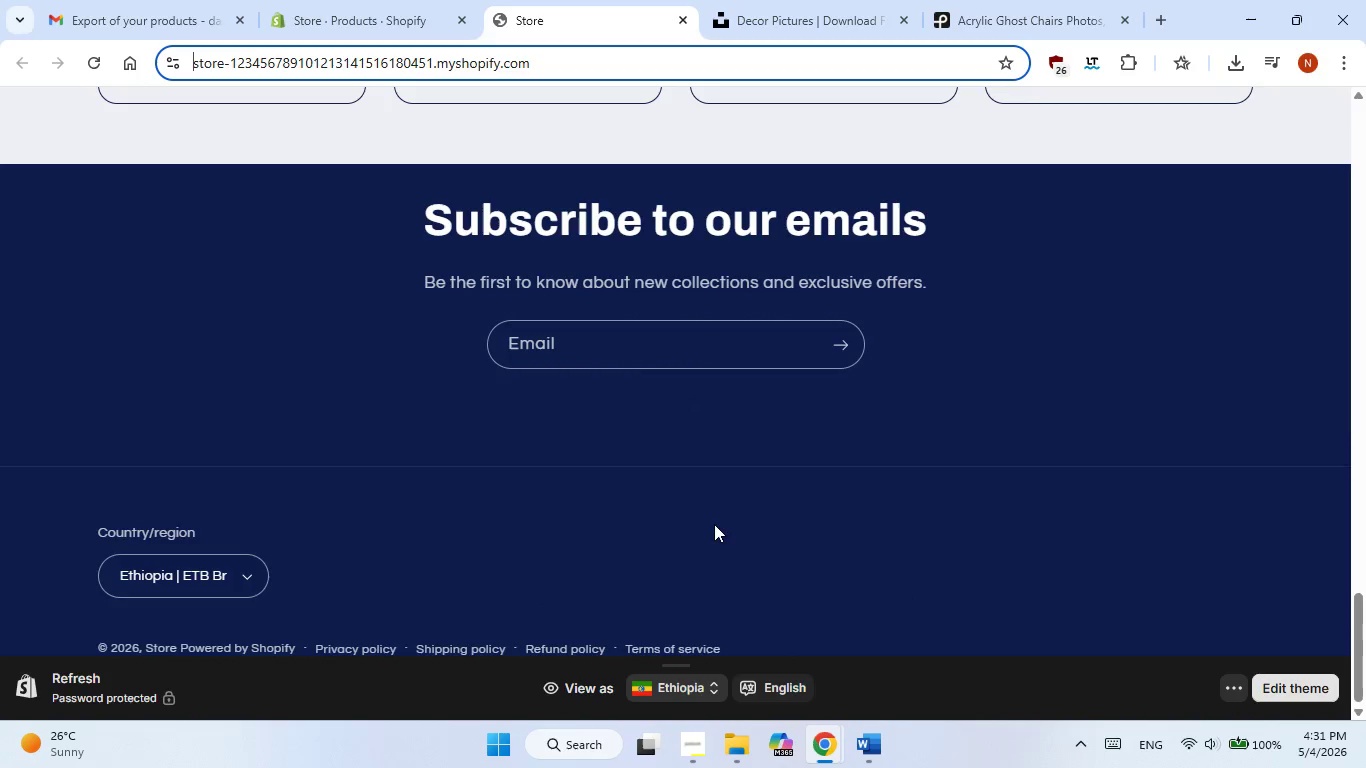 
left_click([1236, 683])
 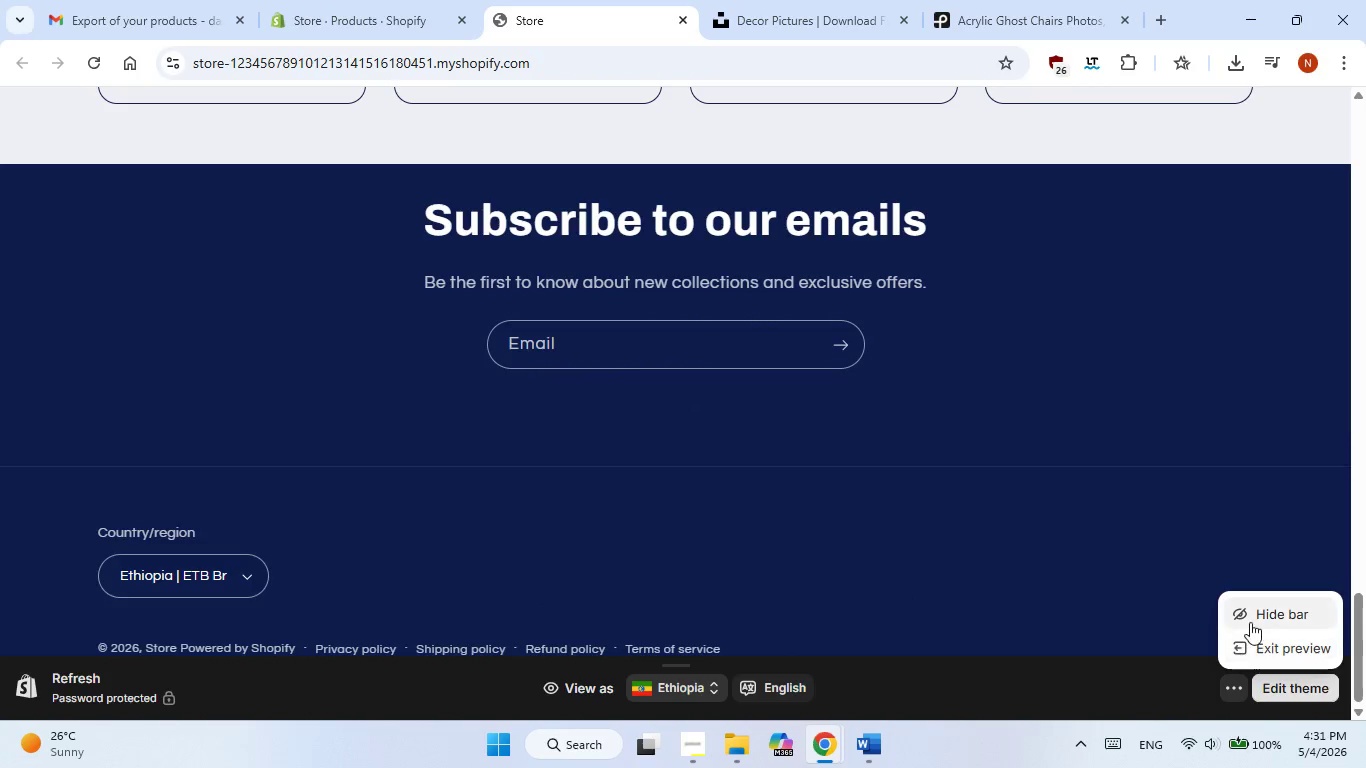 
left_click([1250, 620])
 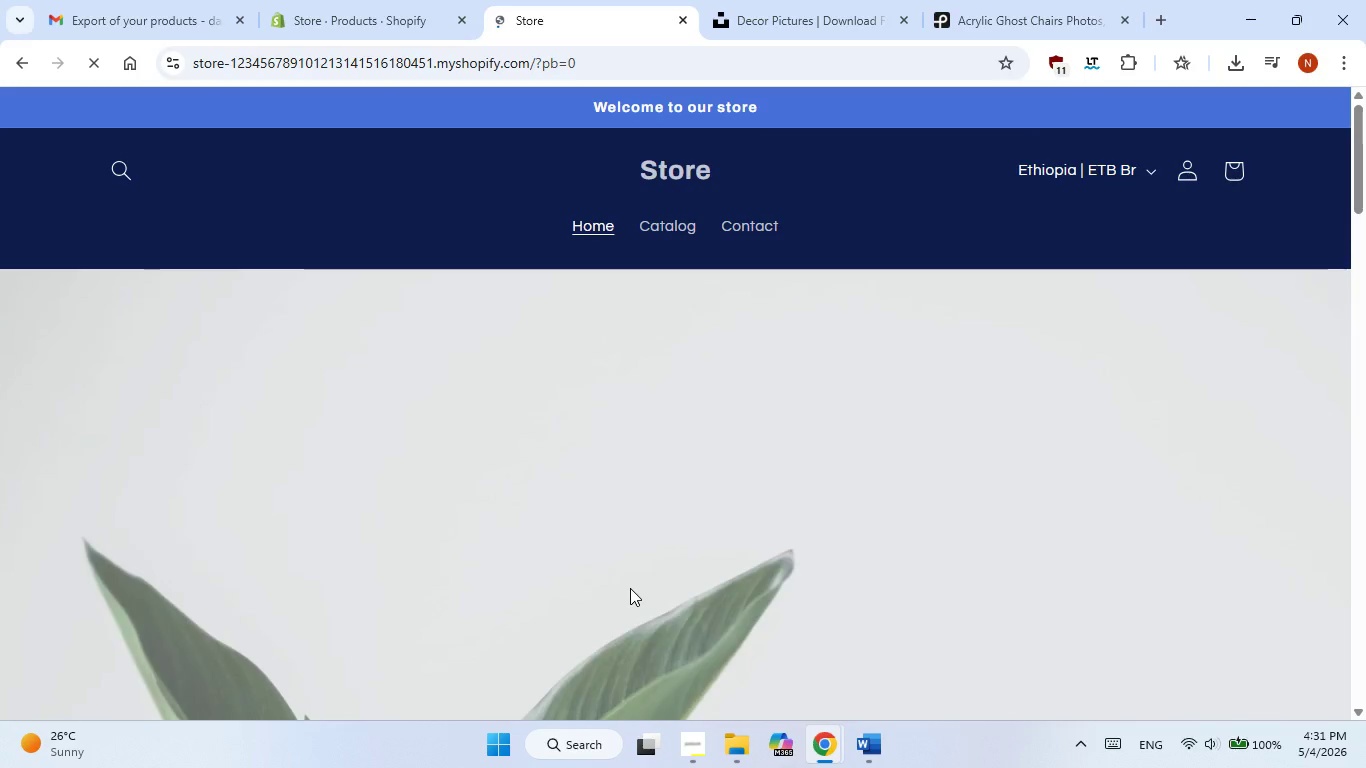 
scroll: coordinate [671, 528], scroll_direction: down, amount: 30.0
 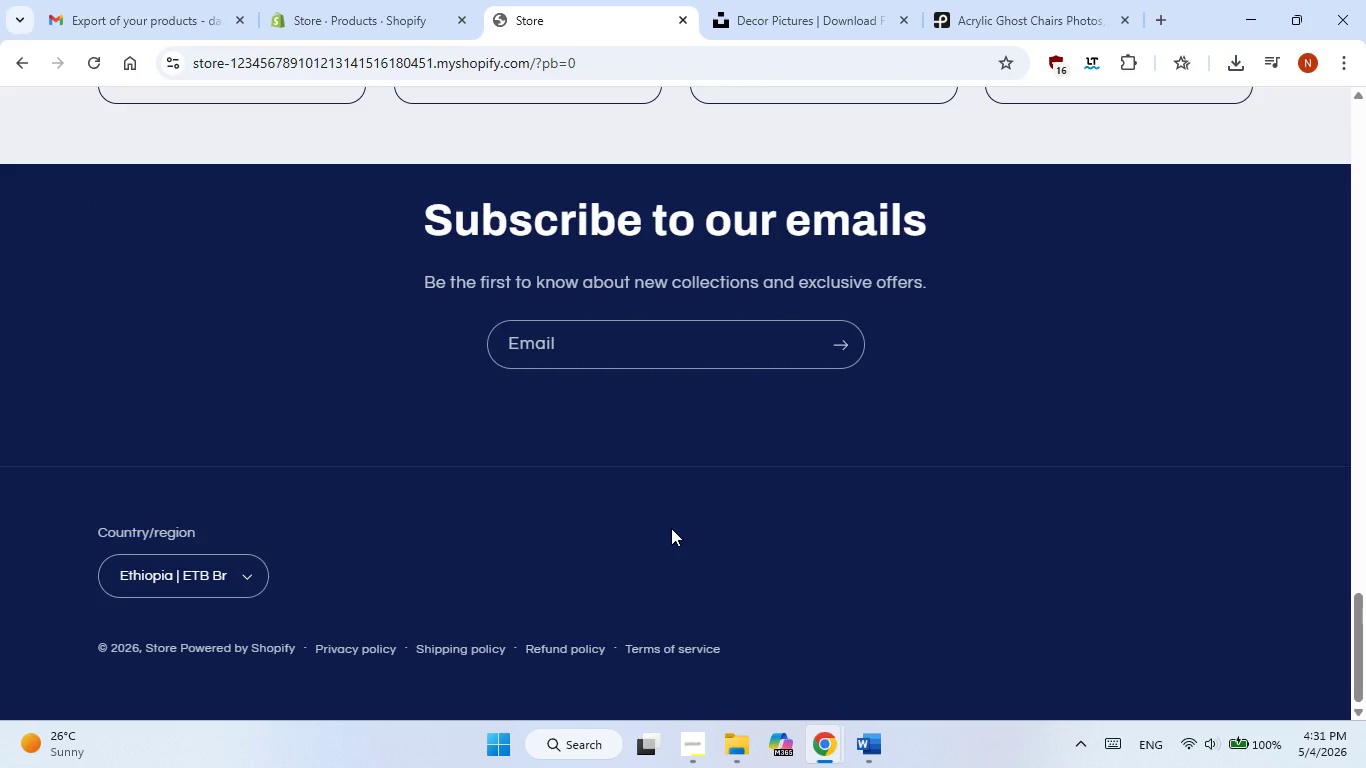 
key(Meta+PrintScreen)
 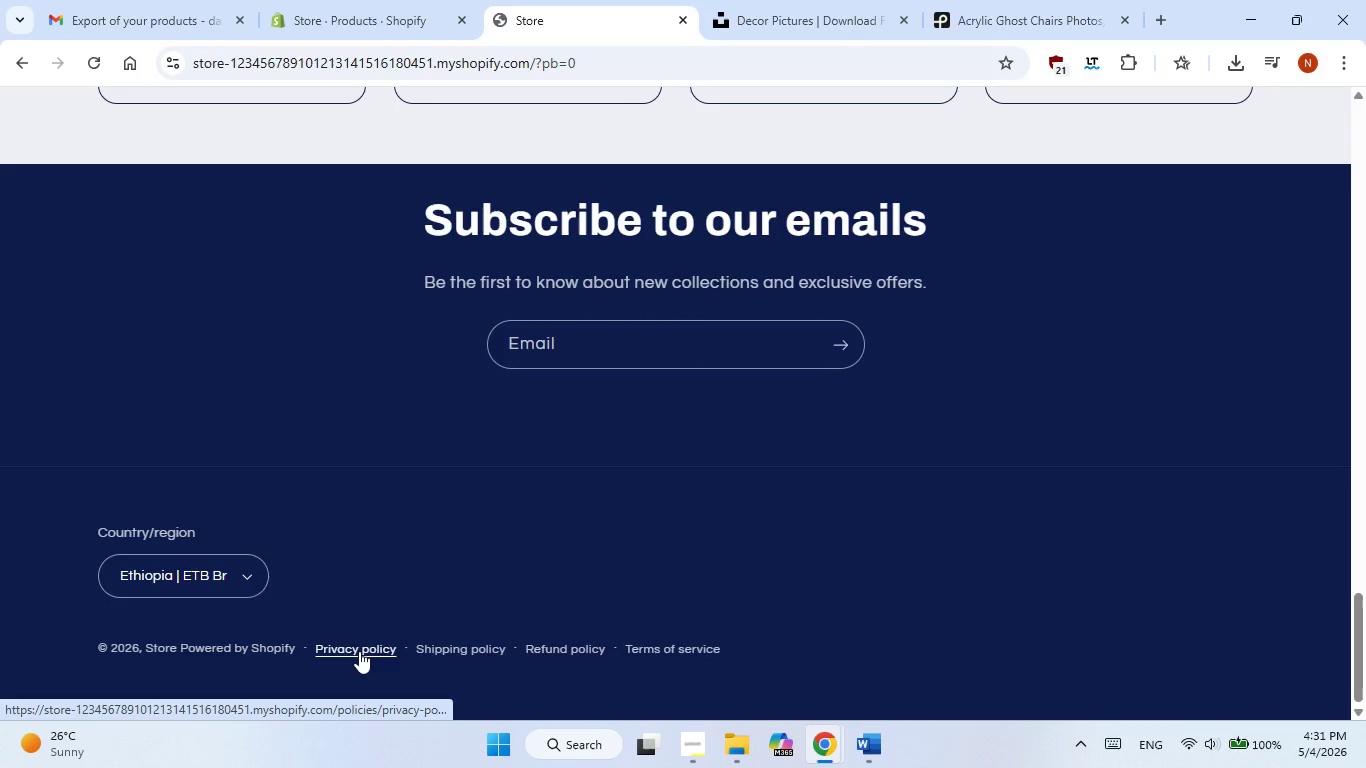 
wait(7.09)
 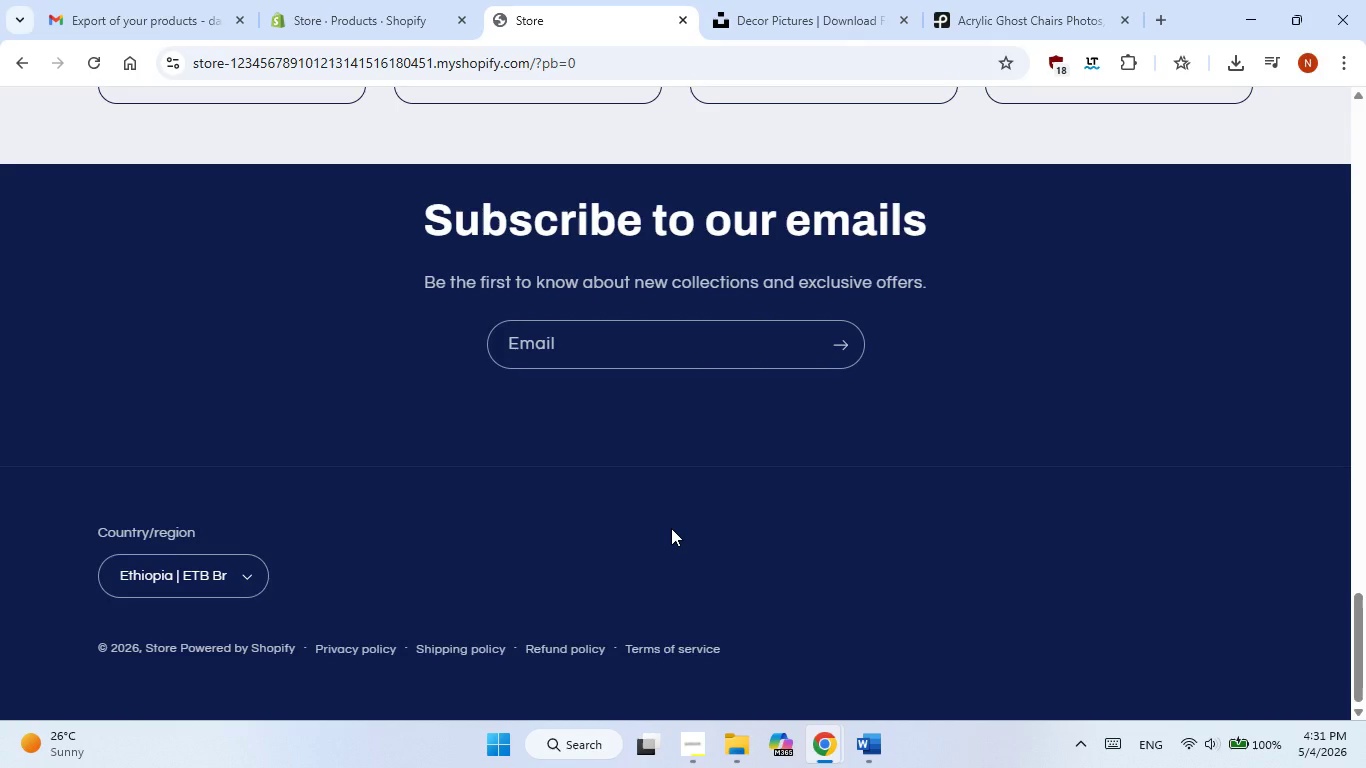 
left_click([359, 651])
 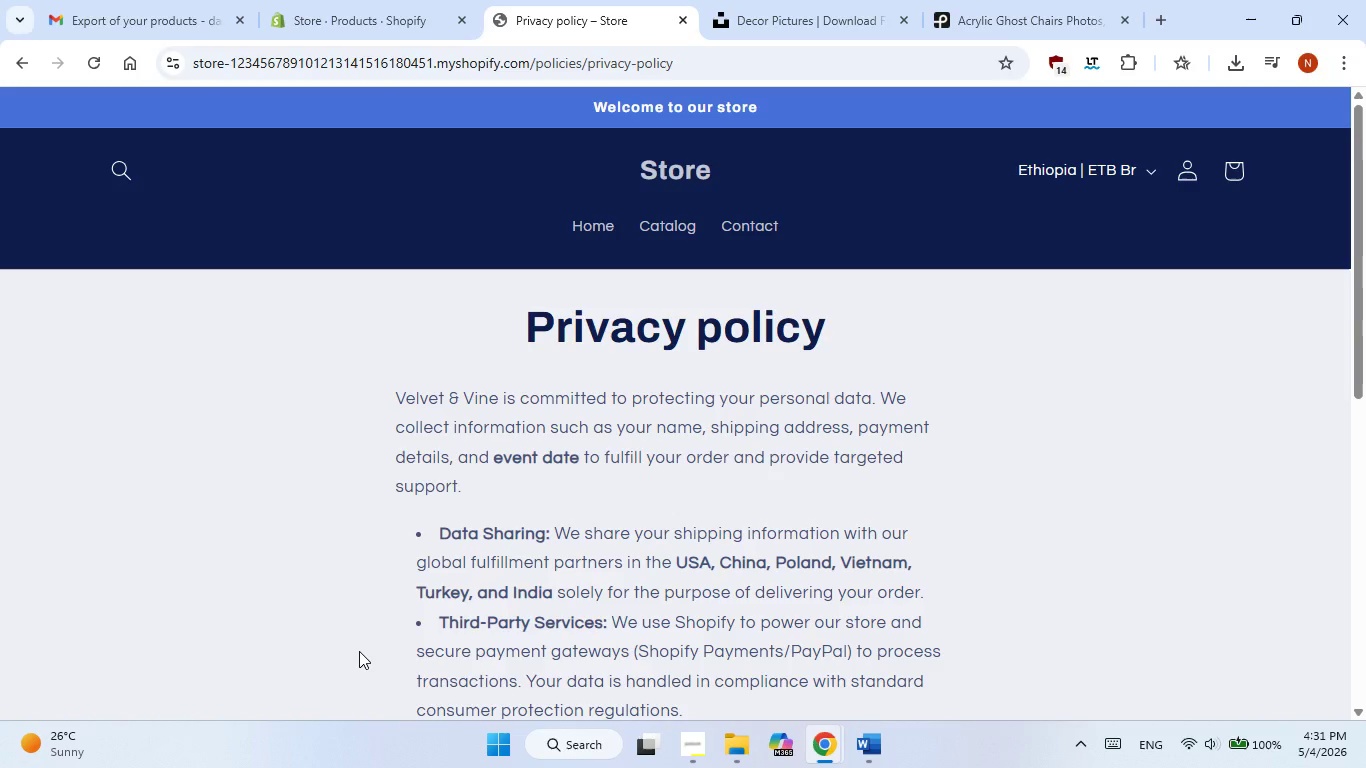 
key(Meta+PrintScreen)
 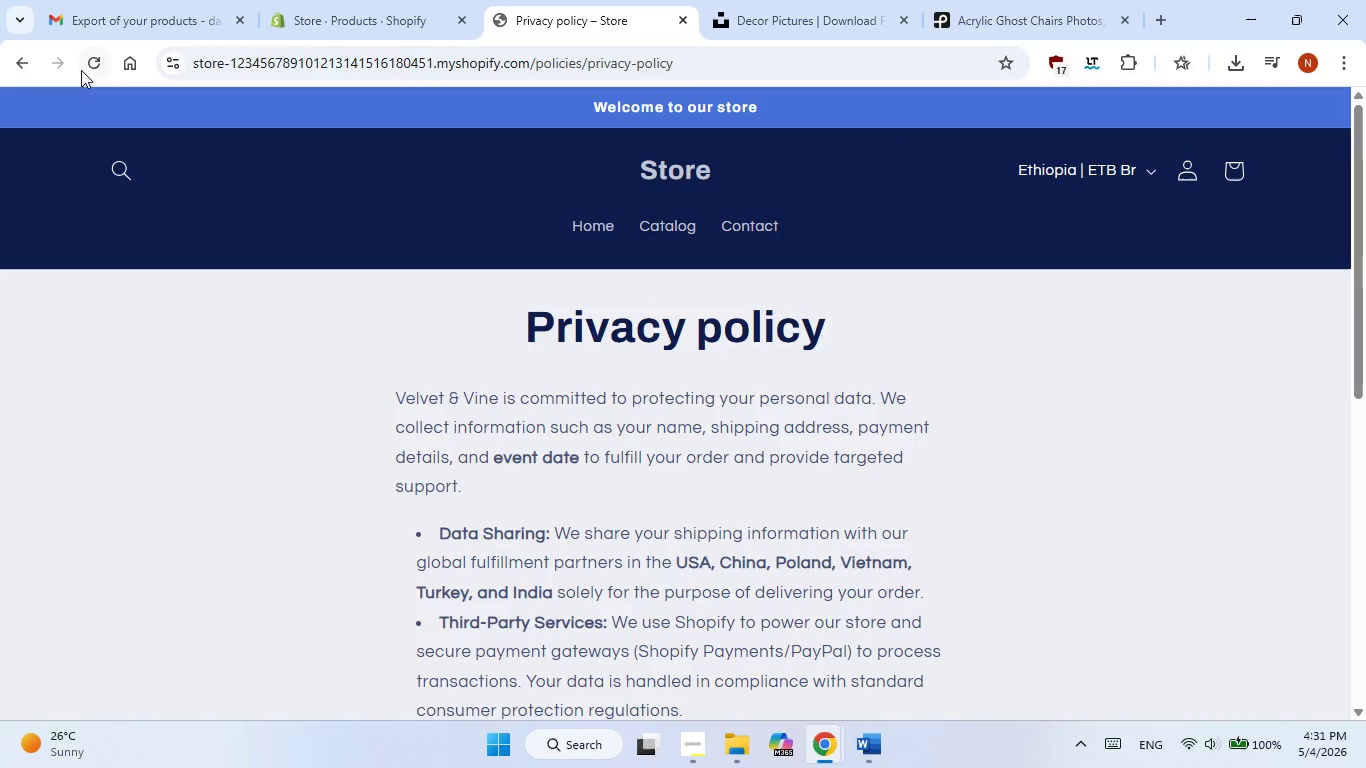 
left_click([14, 66])
 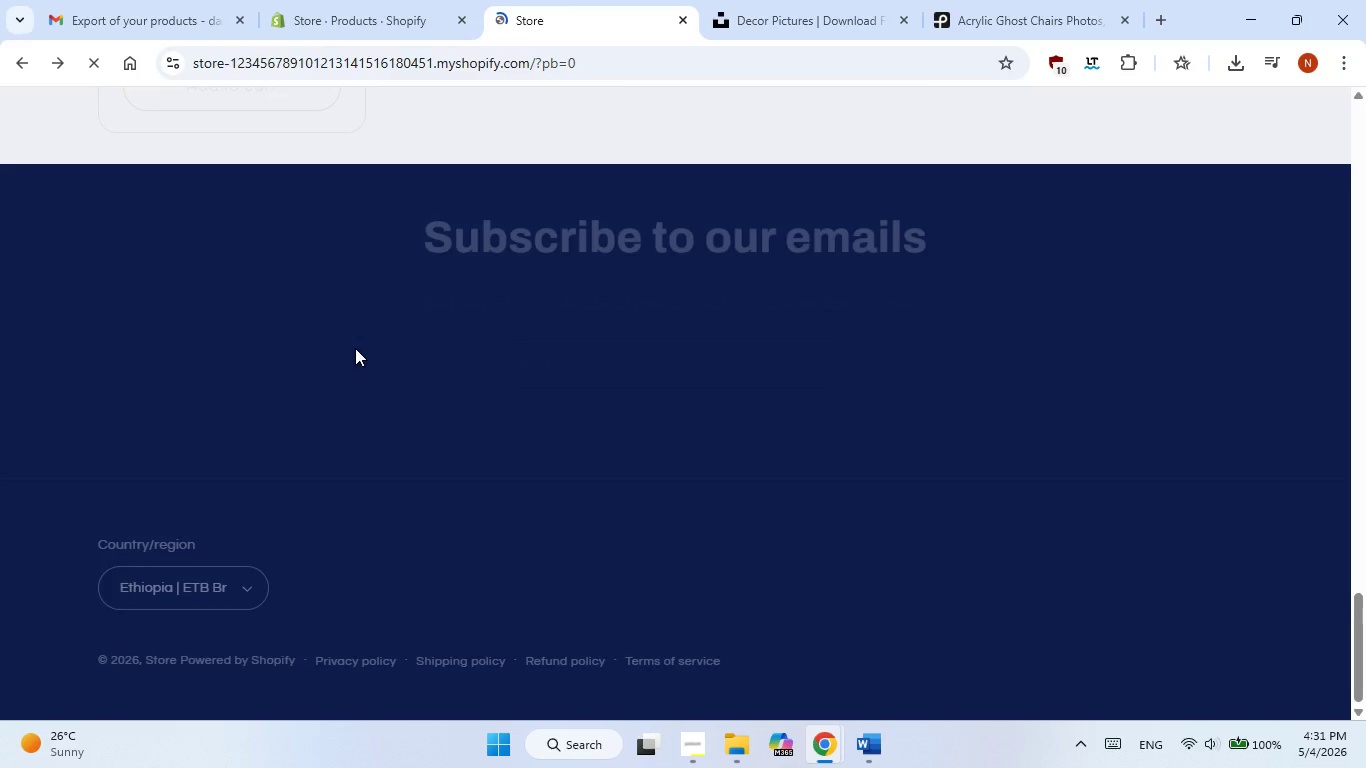 
scroll: coordinate [479, 409], scroll_direction: down, amount: 1.0
 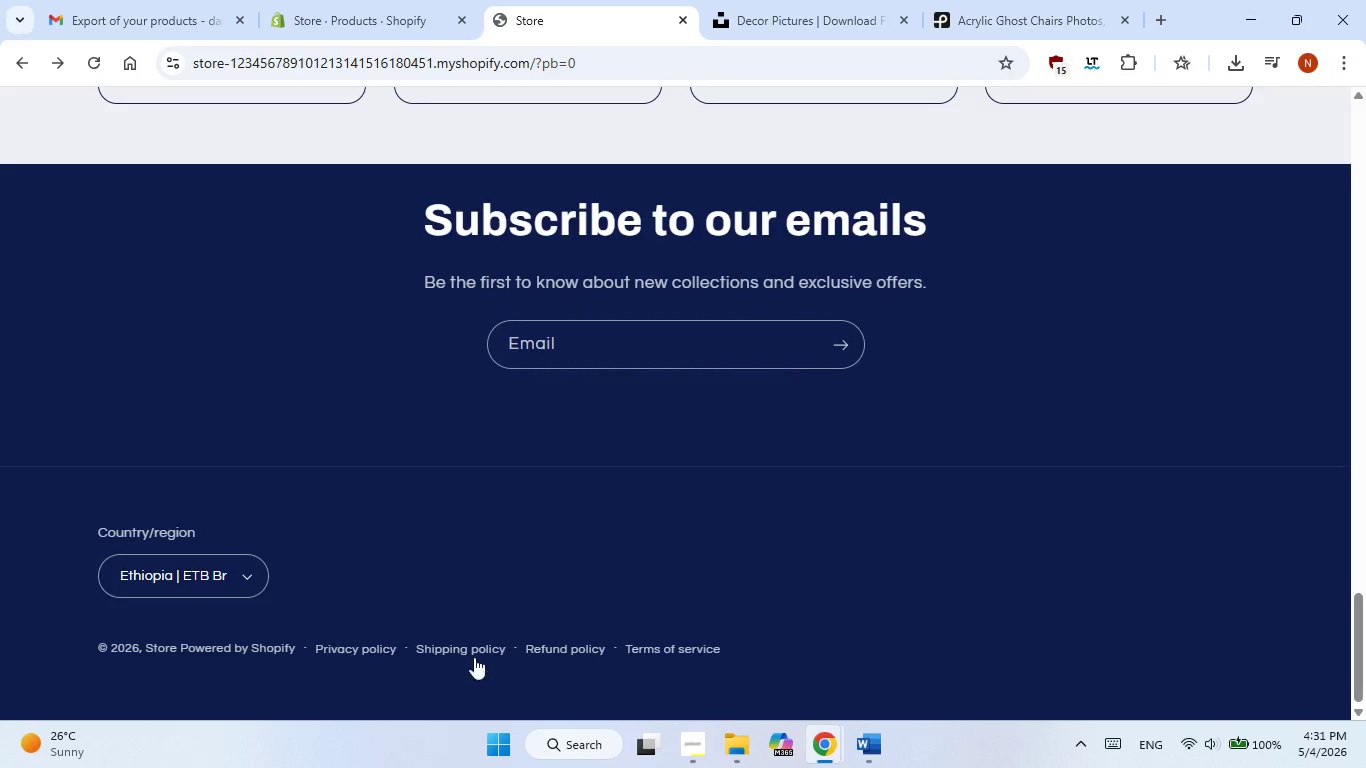 
left_click([477, 646])
 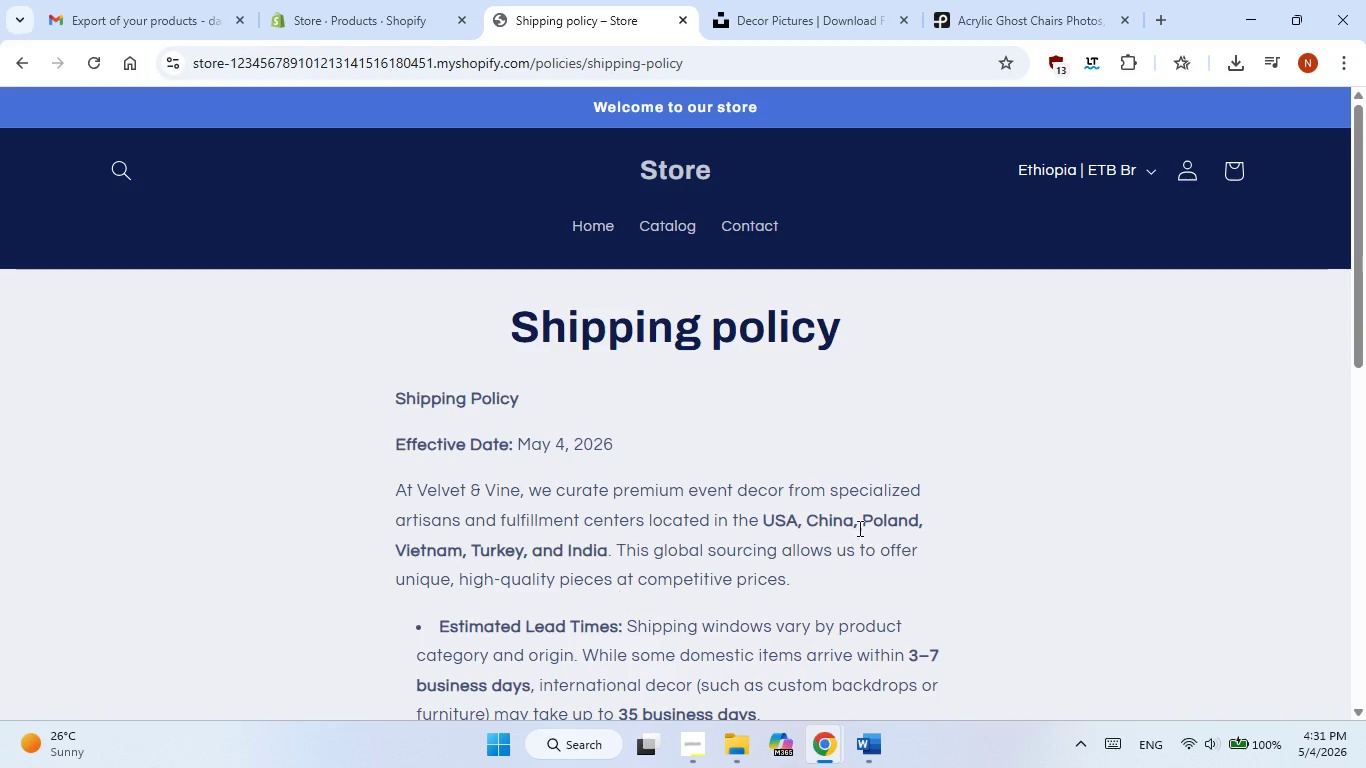 
scroll: coordinate [863, 525], scroll_direction: down, amount: 1.0
 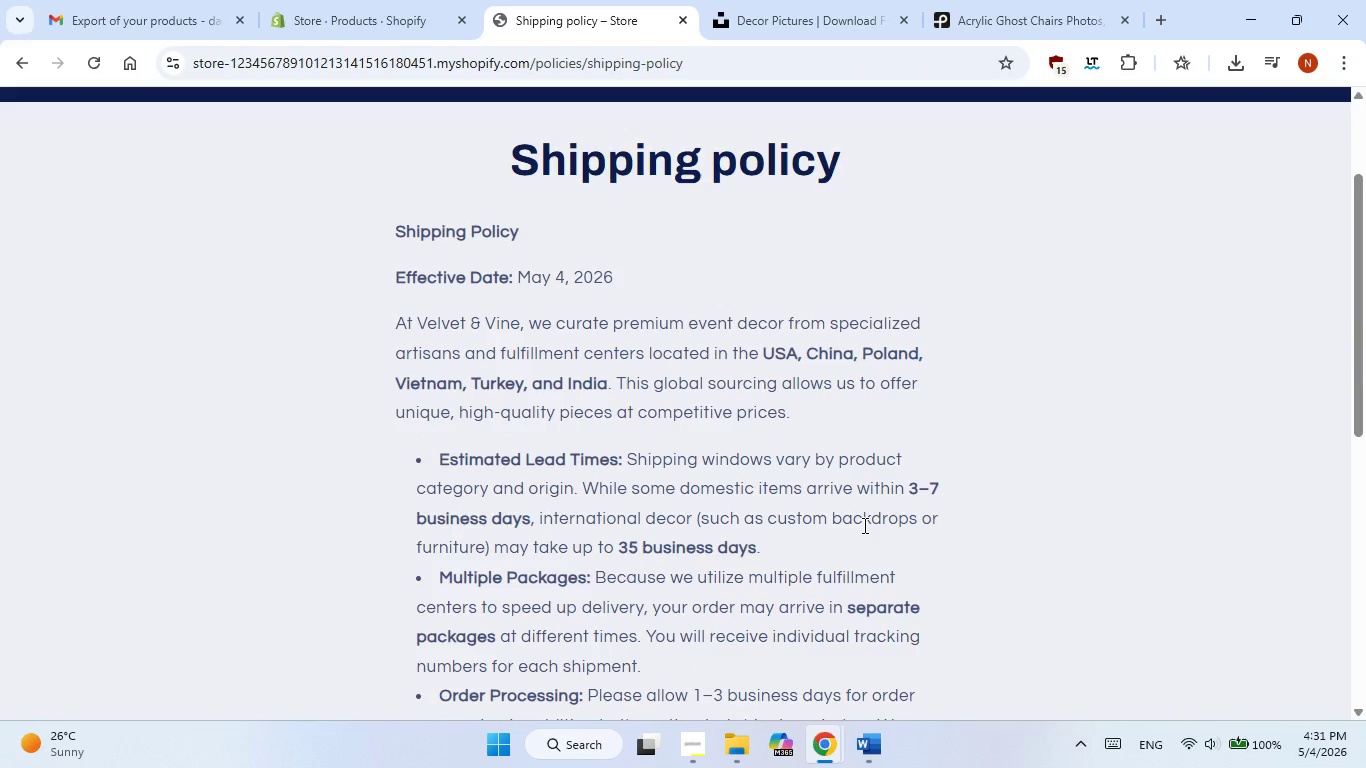 
key(Meta+PrintScreen)
 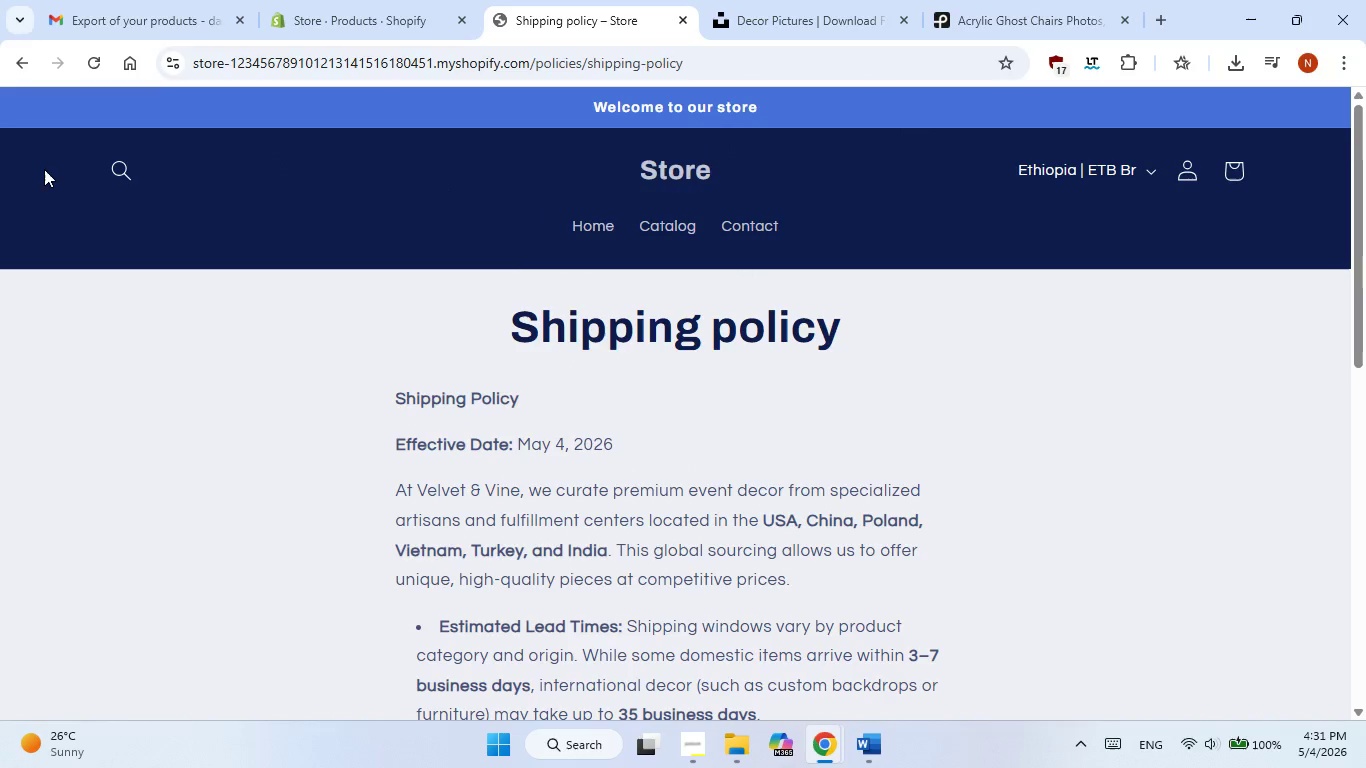 
left_click([26, 55])
 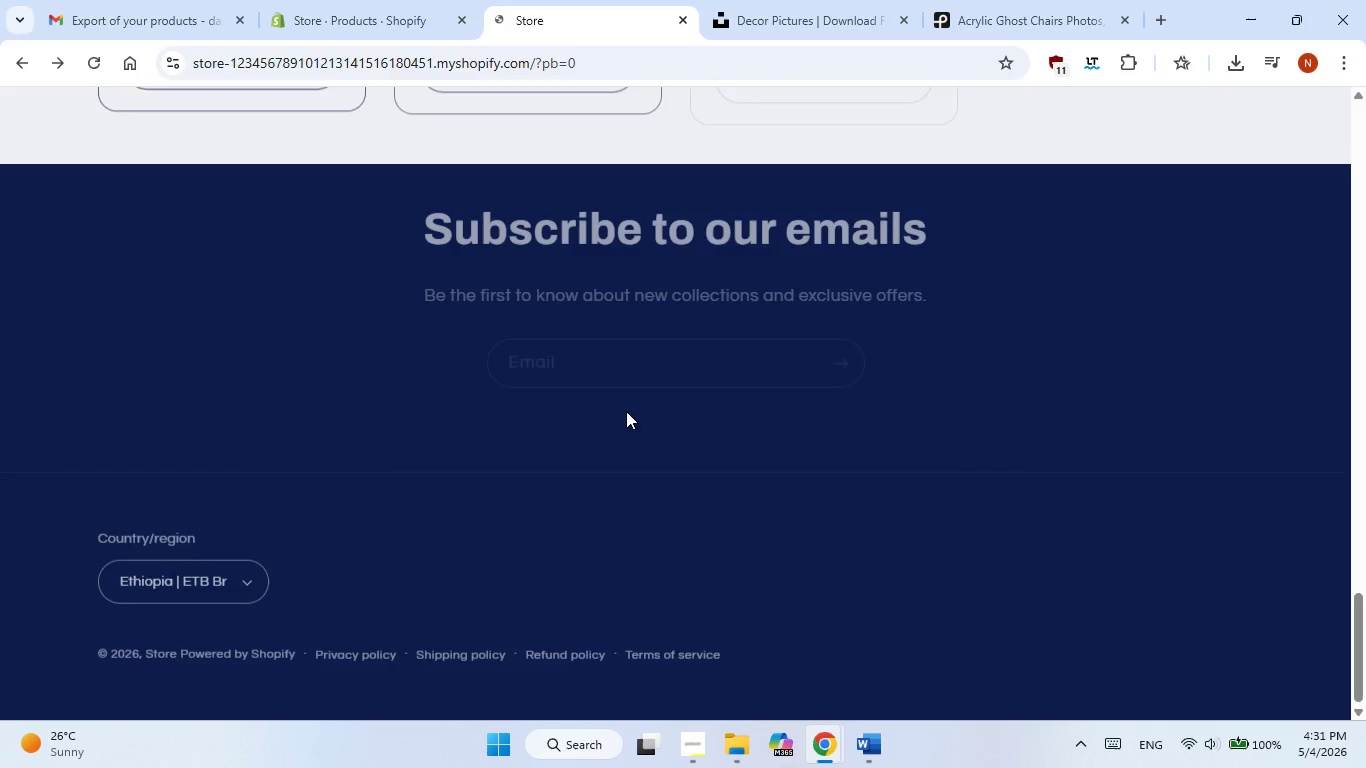 
scroll: coordinate [639, 428], scroll_direction: down, amount: 1.0
 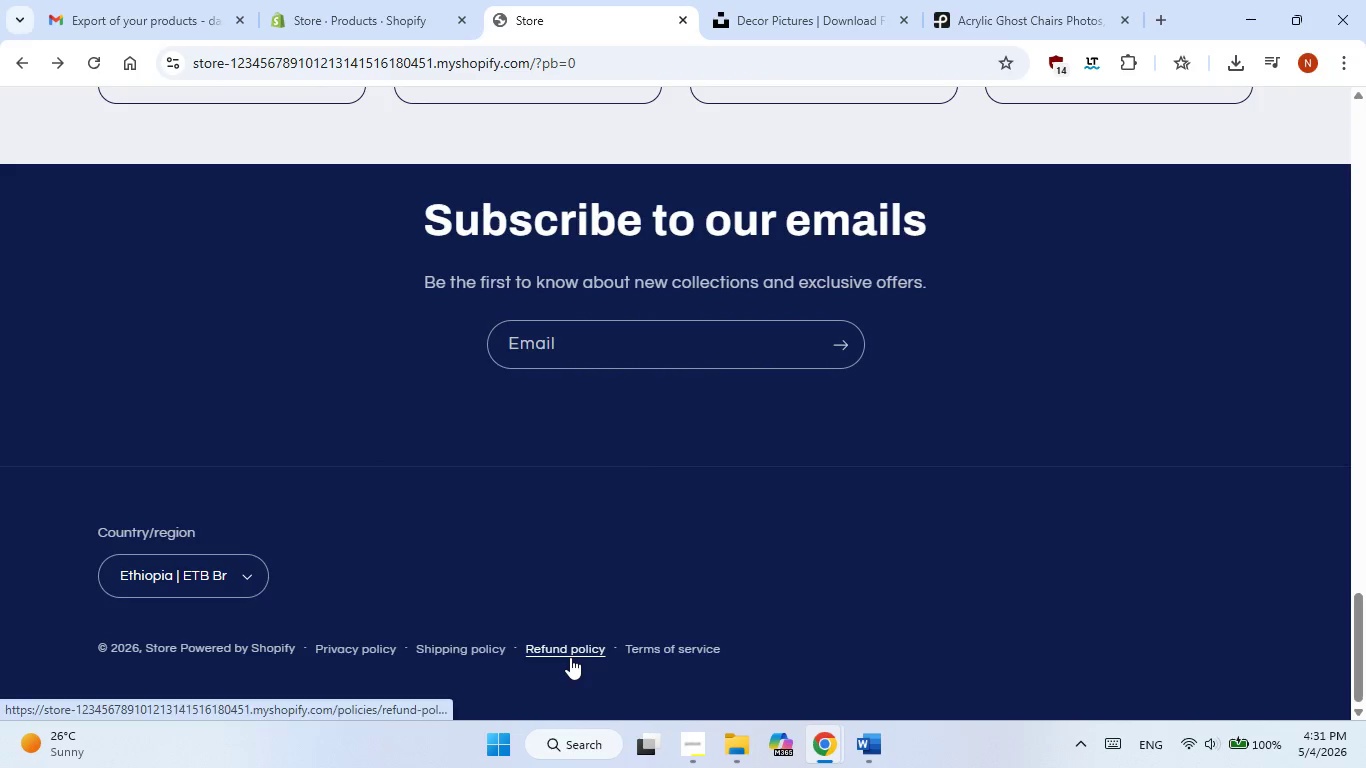 
left_click([570, 657])
 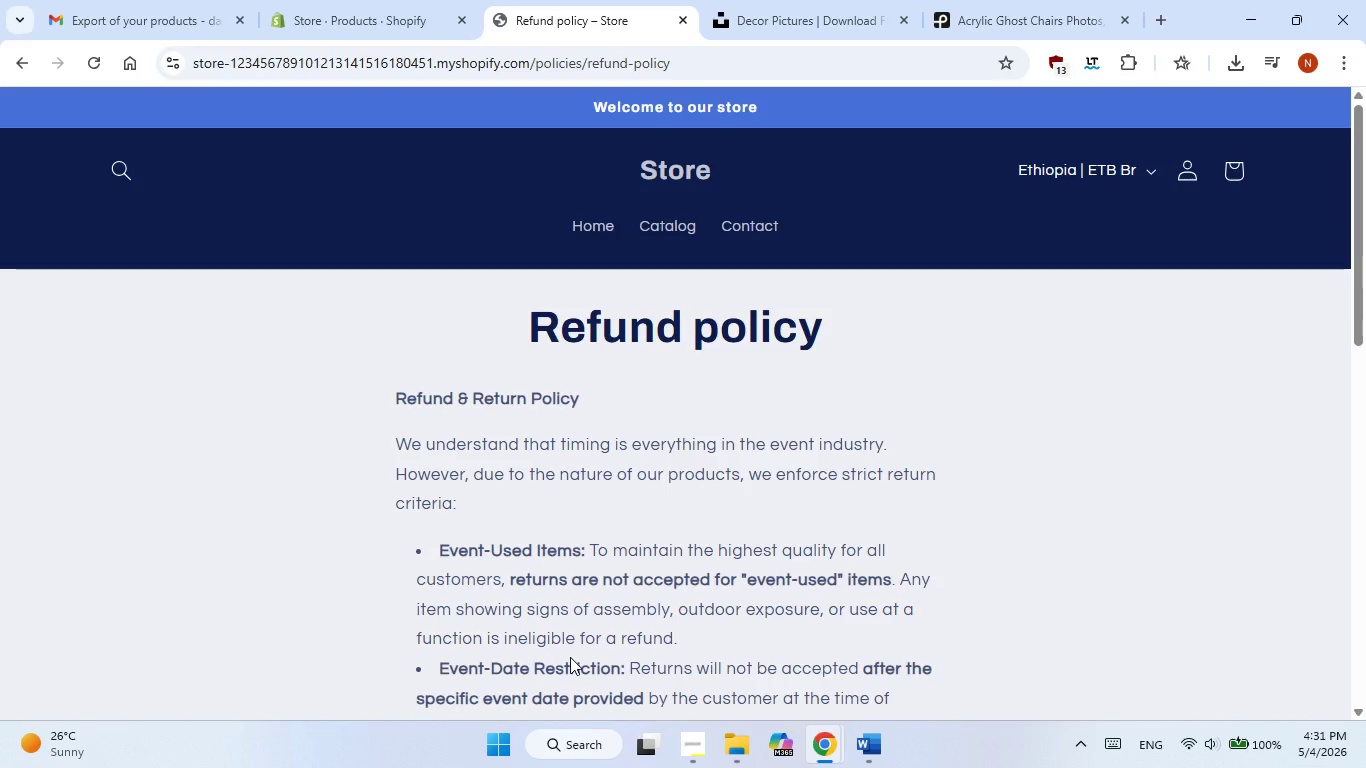 
key(Meta+PrintScreen)
 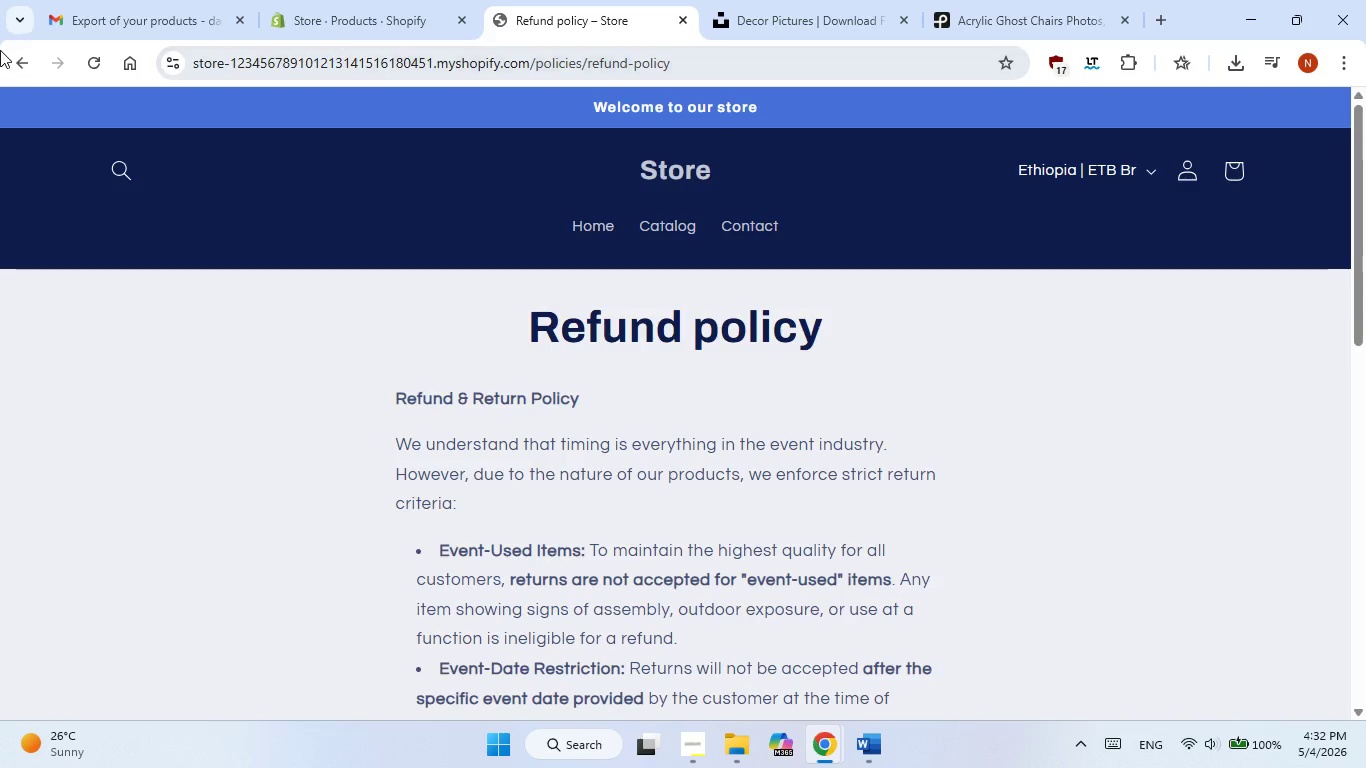 
left_click([15, 61])
 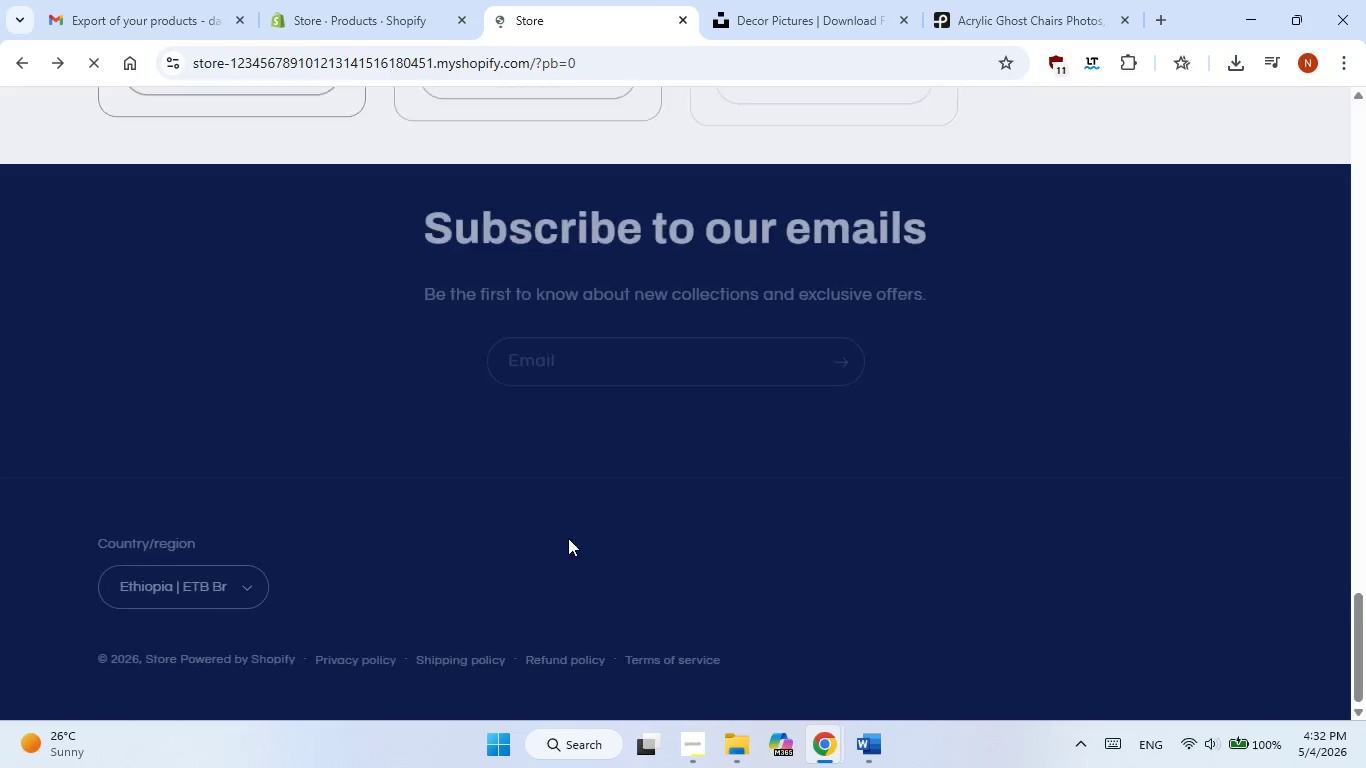 
scroll: coordinate [622, 567], scroll_direction: down, amount: 1.0
 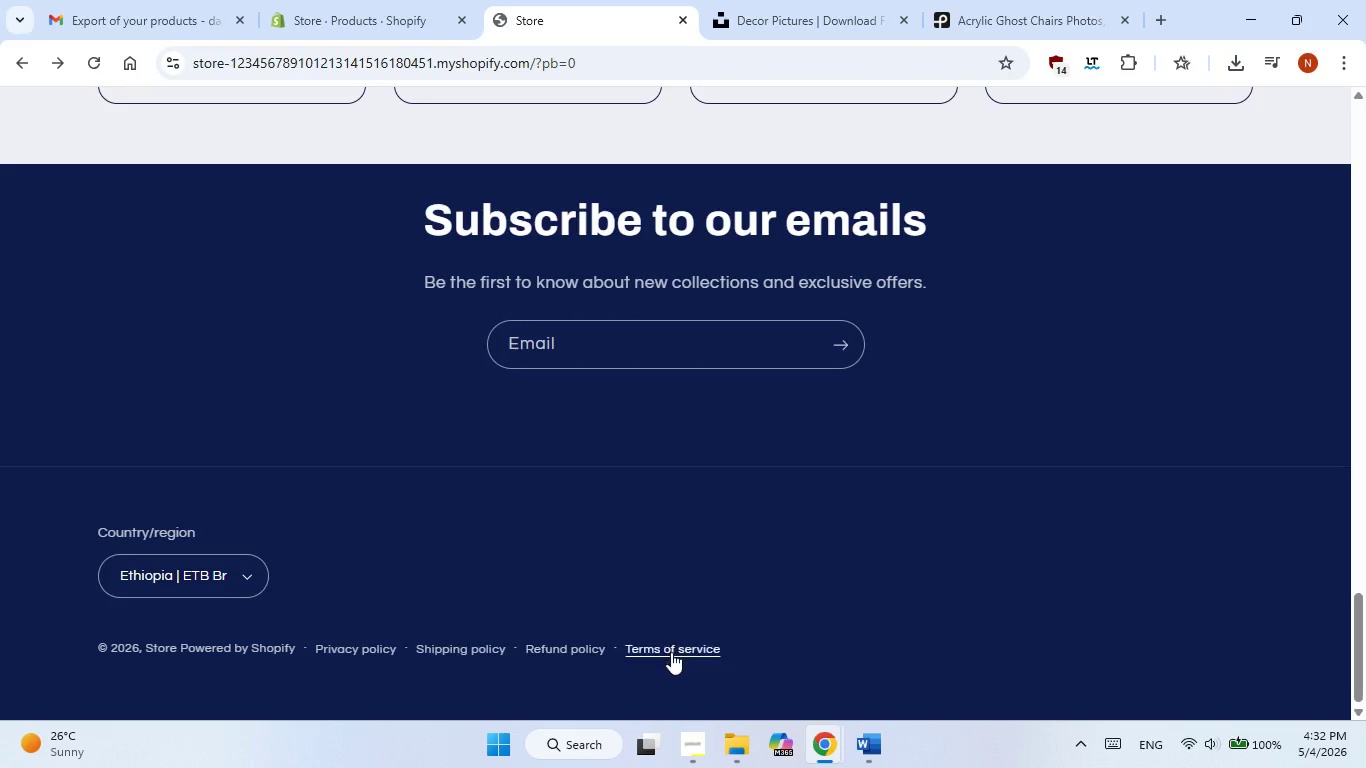 
left_click([671, 652])
 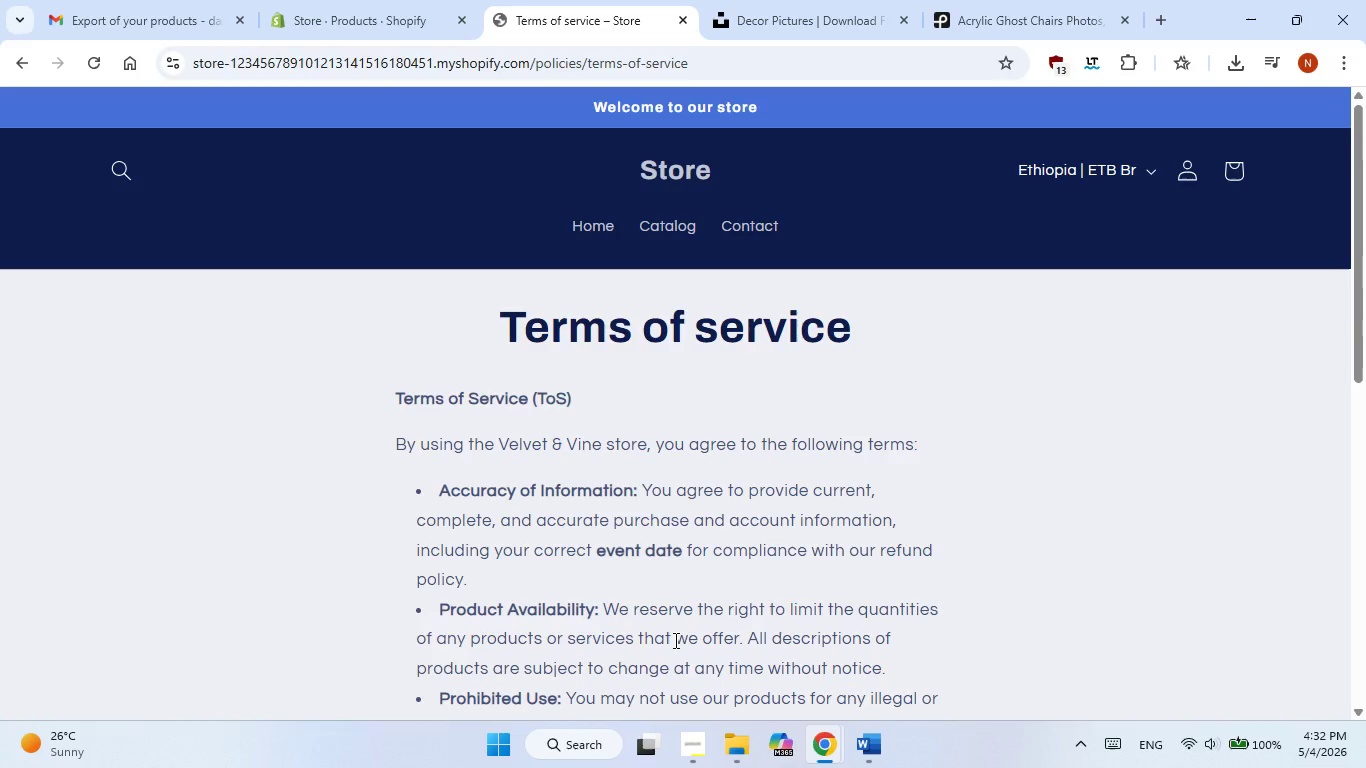 
scroll: coordinate [692, 609], scroll_direction: down, amount: 1.0
 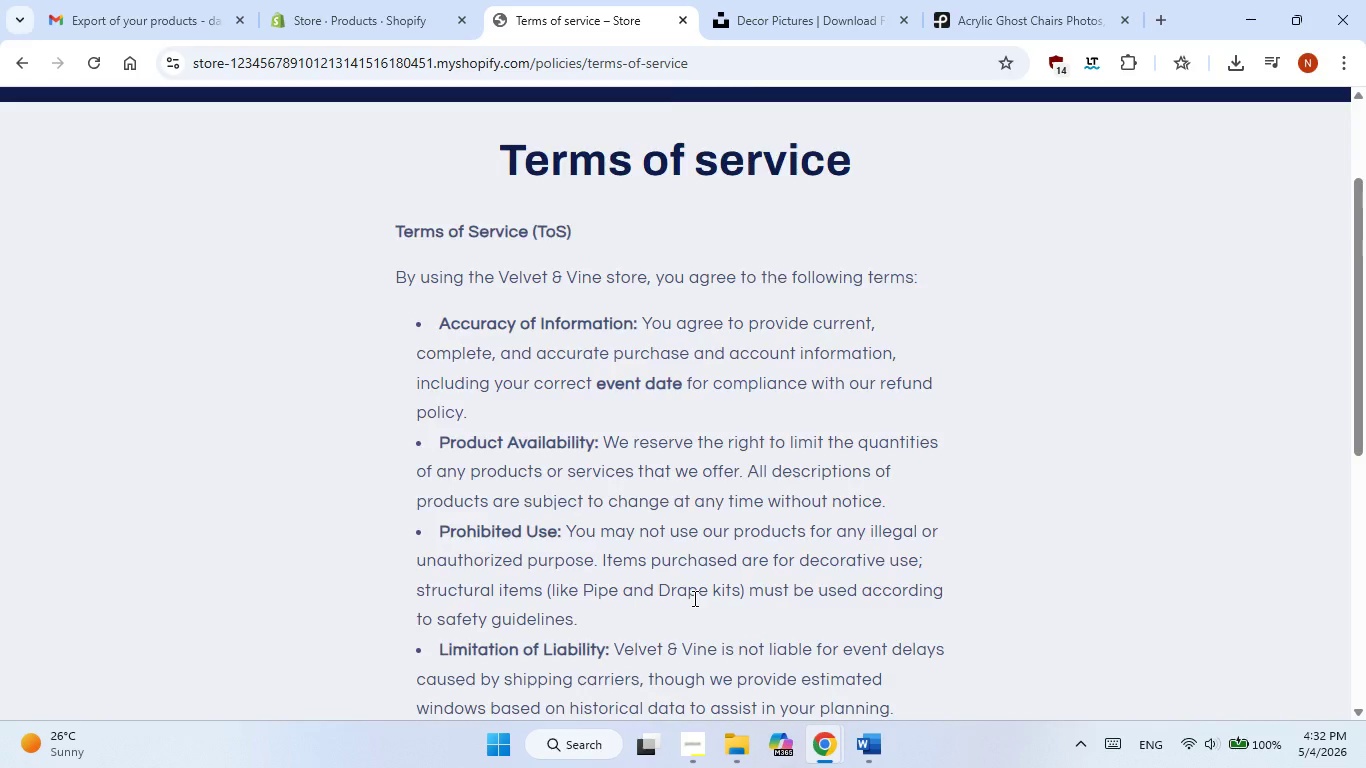 
scroll: coordinate [693, 598], scroll_direction: up, amount: 1.0
 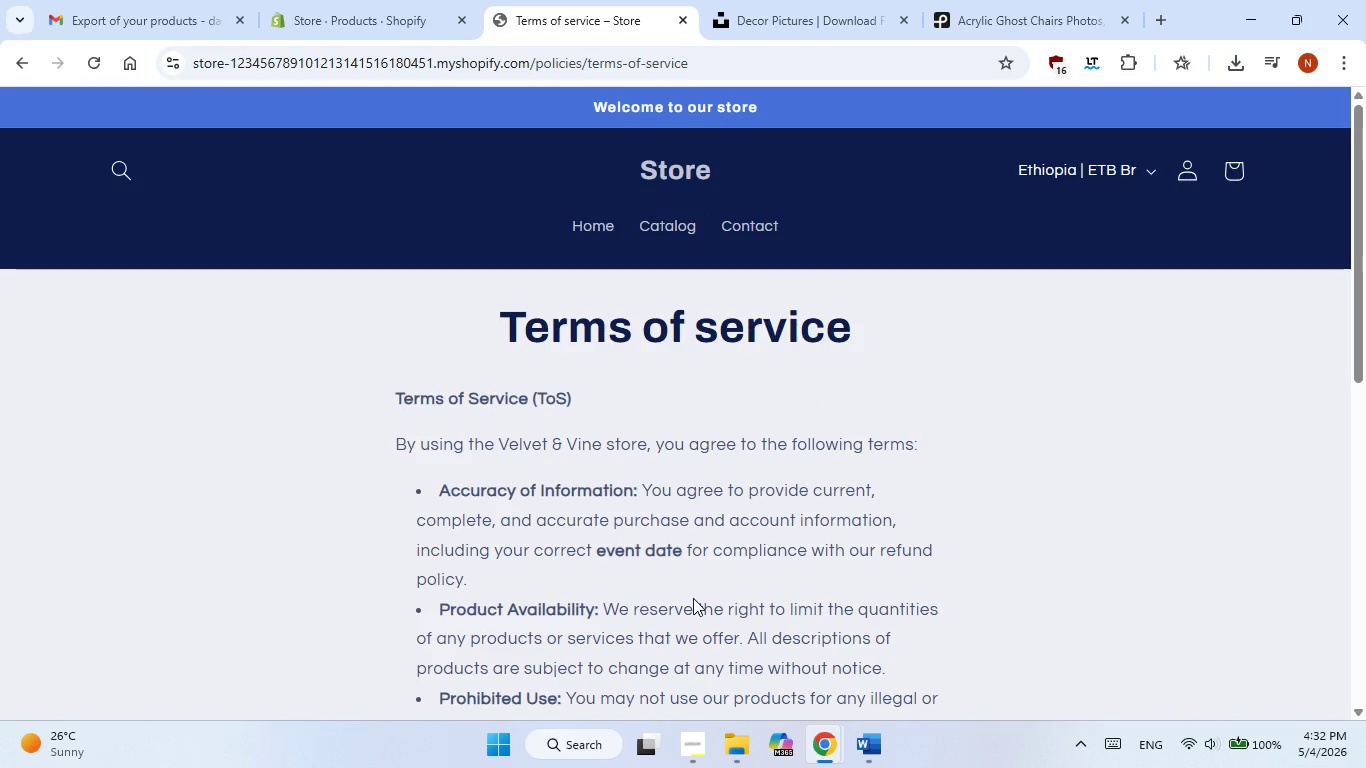 
key(Meta+PrintScreen)
 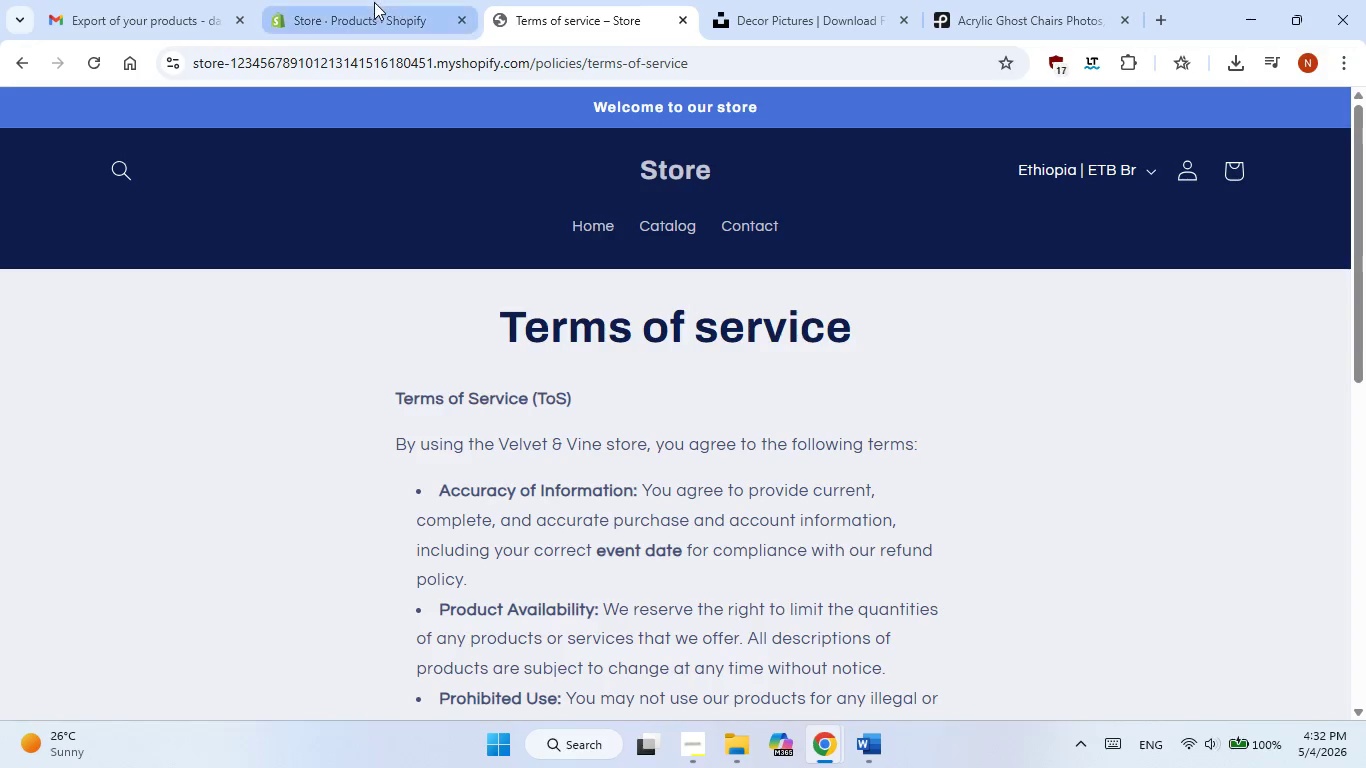 
left_click([374, 2])
 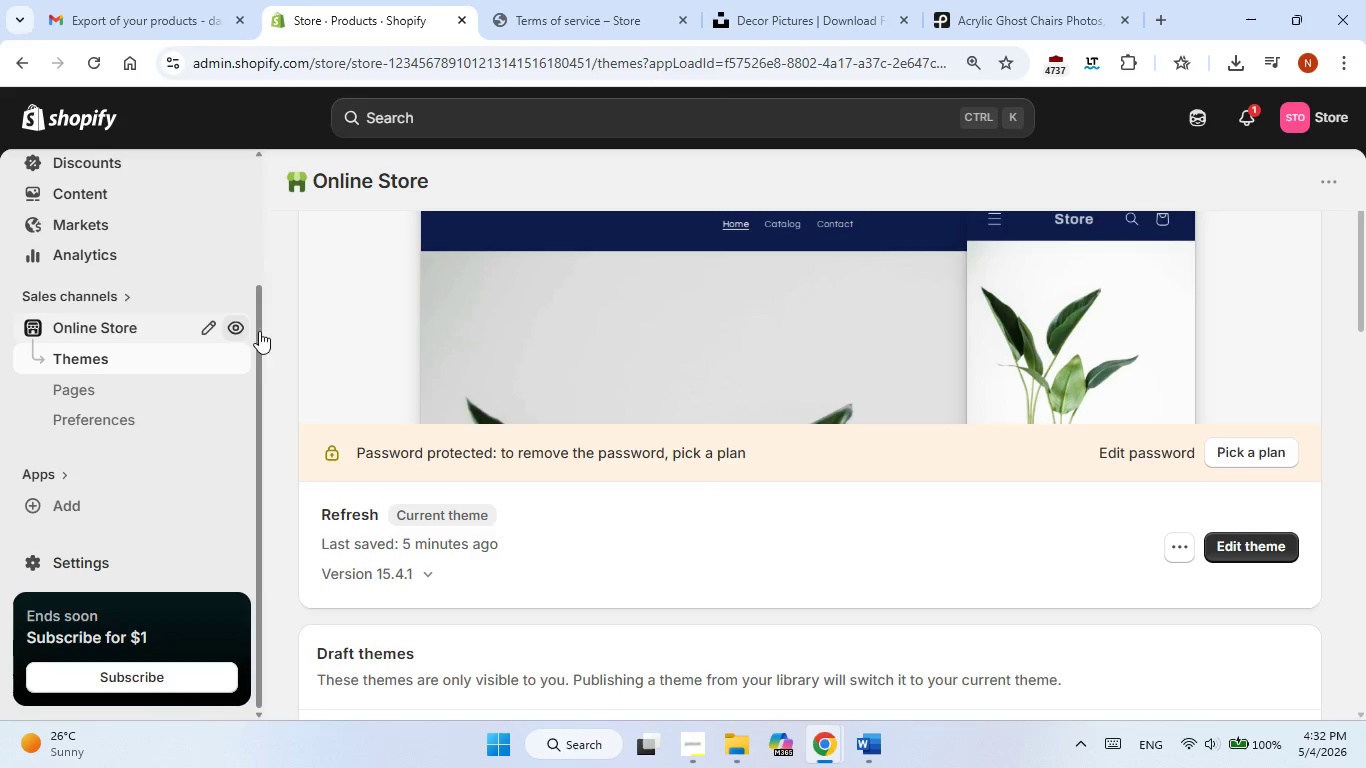 
left_click([282, 344])
 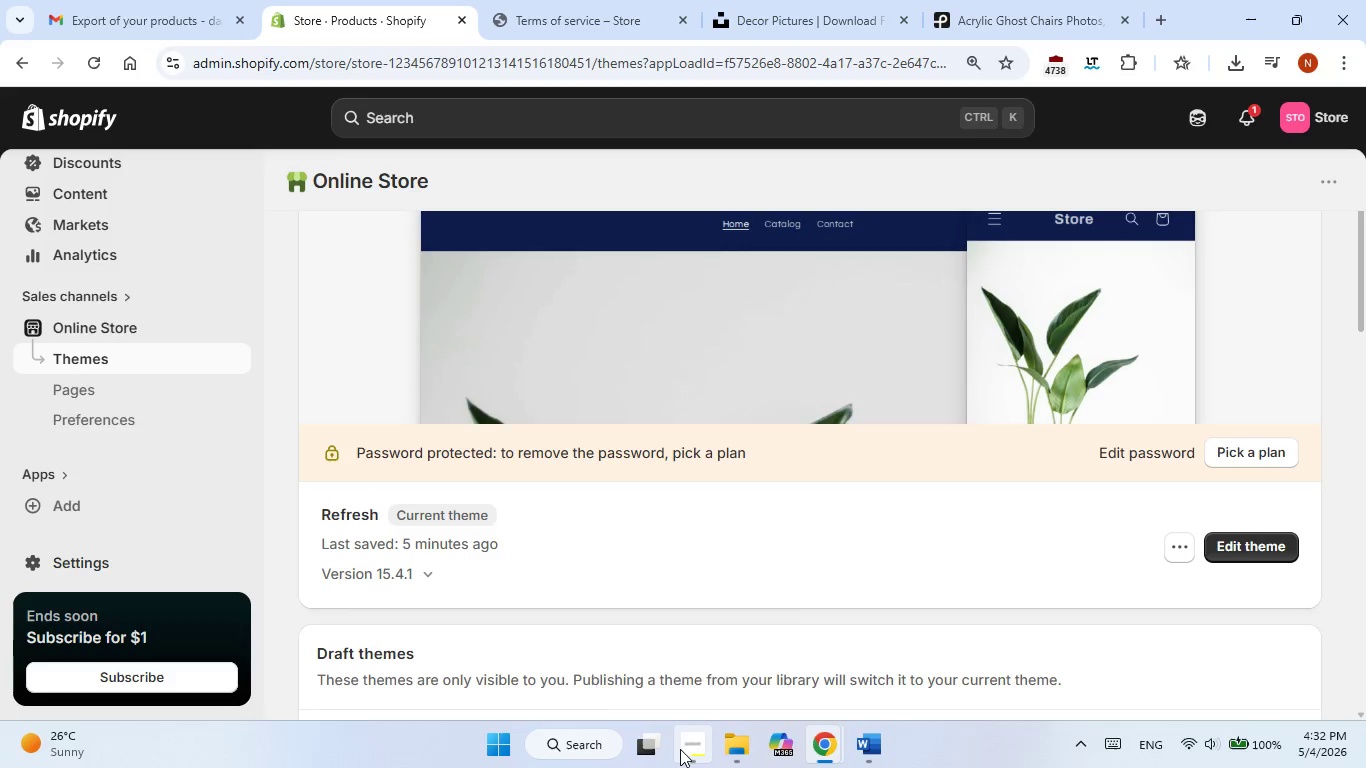 